 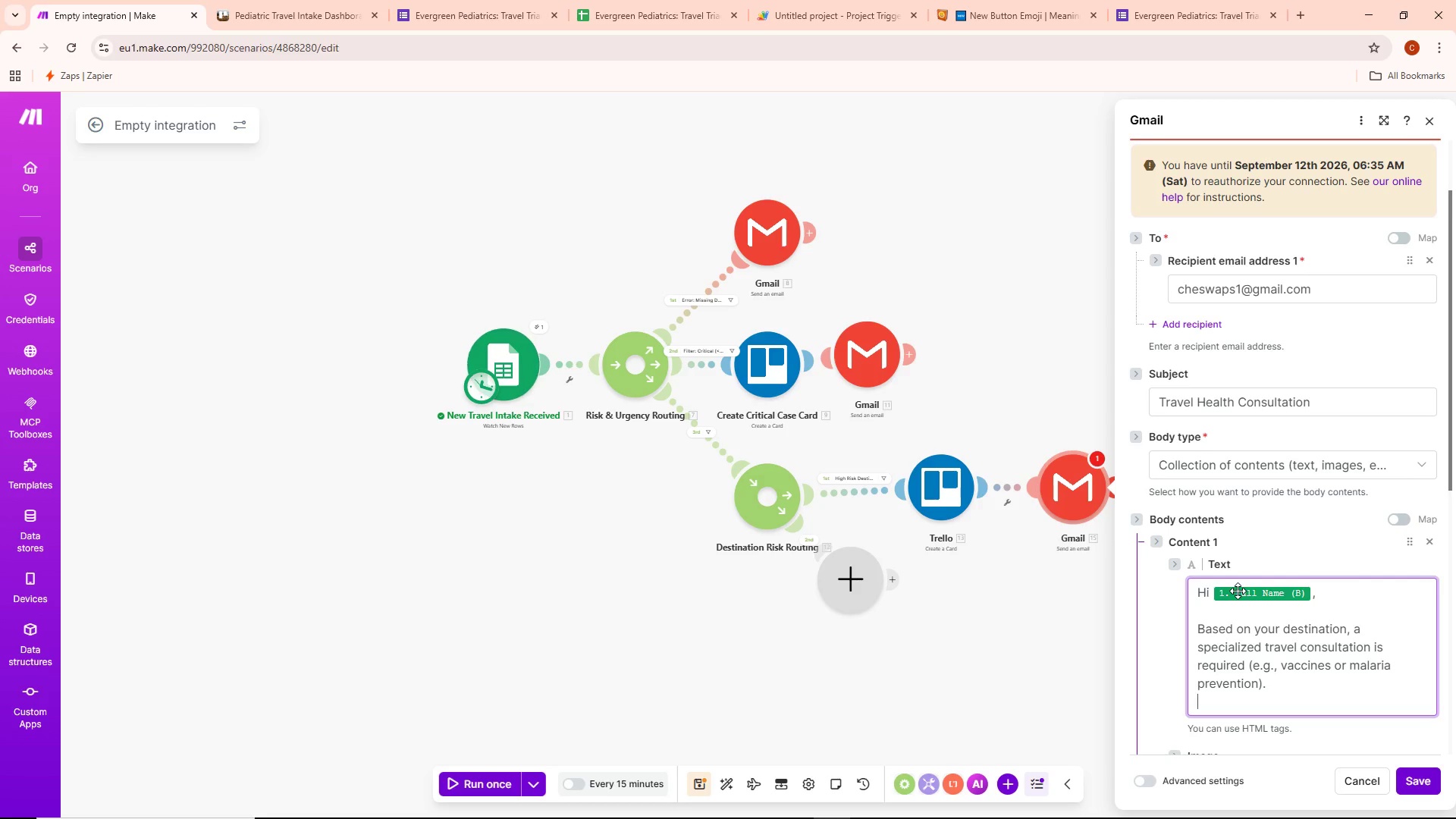 
key(Enter)
 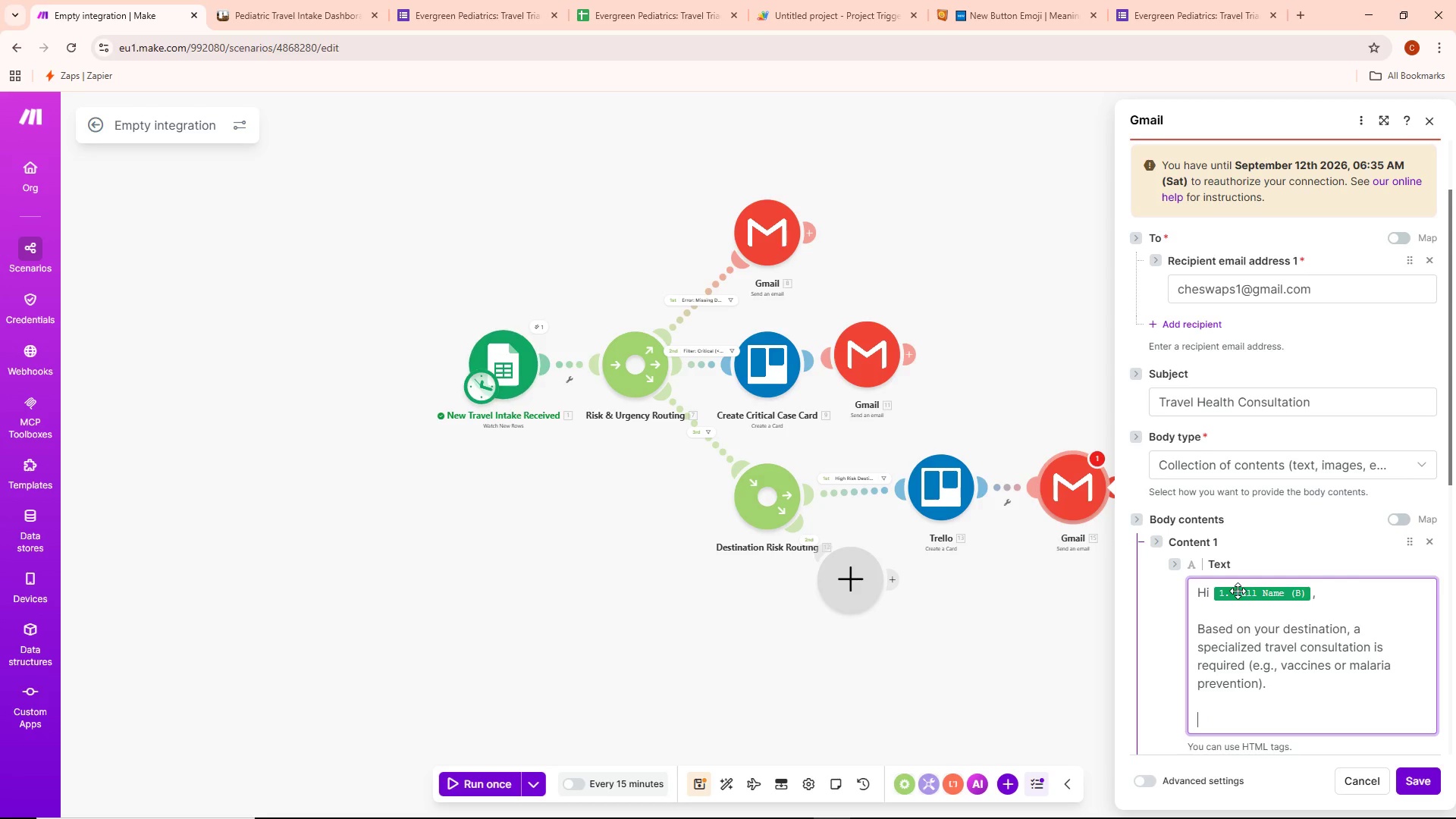 
type(Ple4se)
 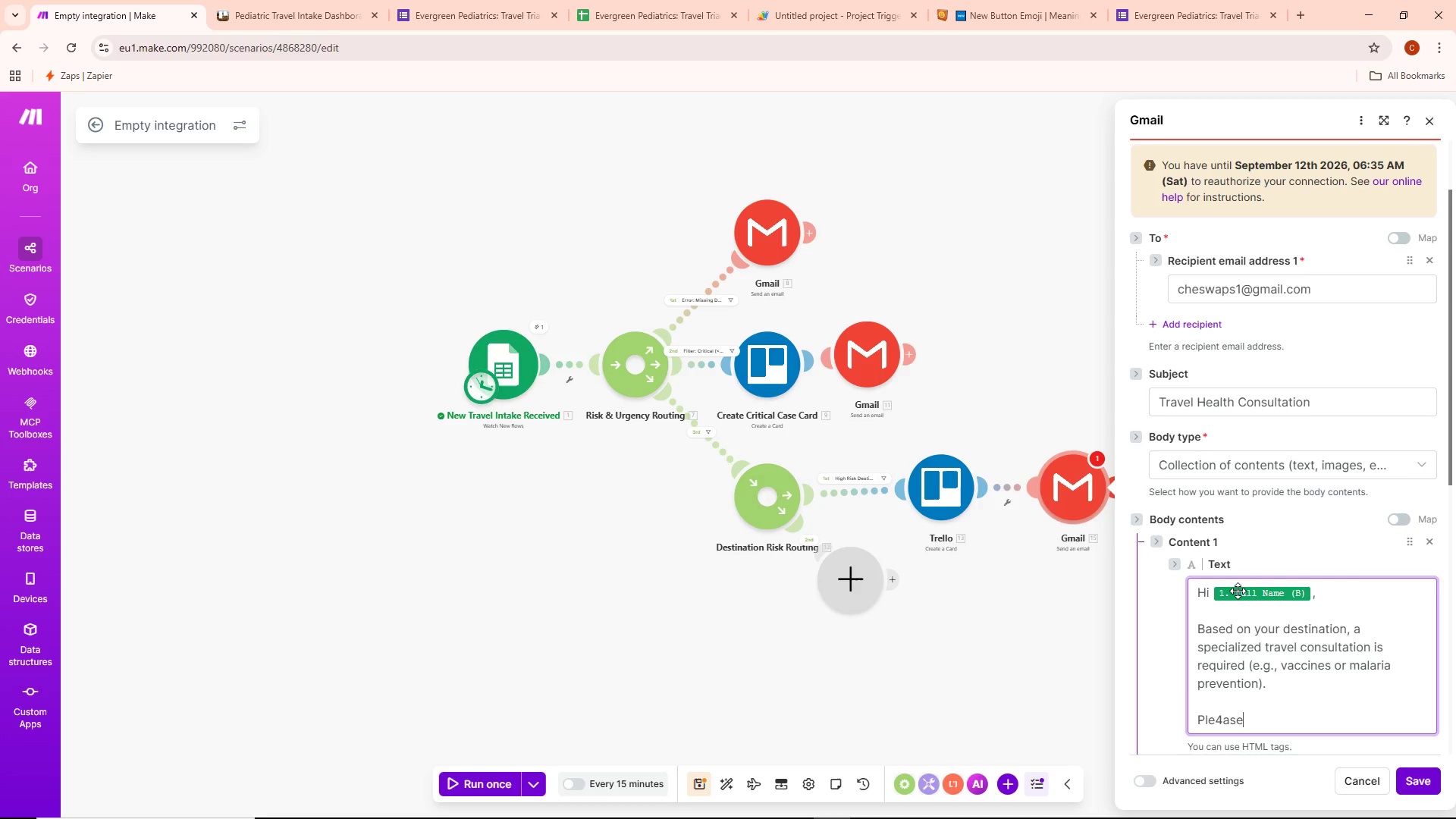 
hold_key(key=A, duration=0.31)
 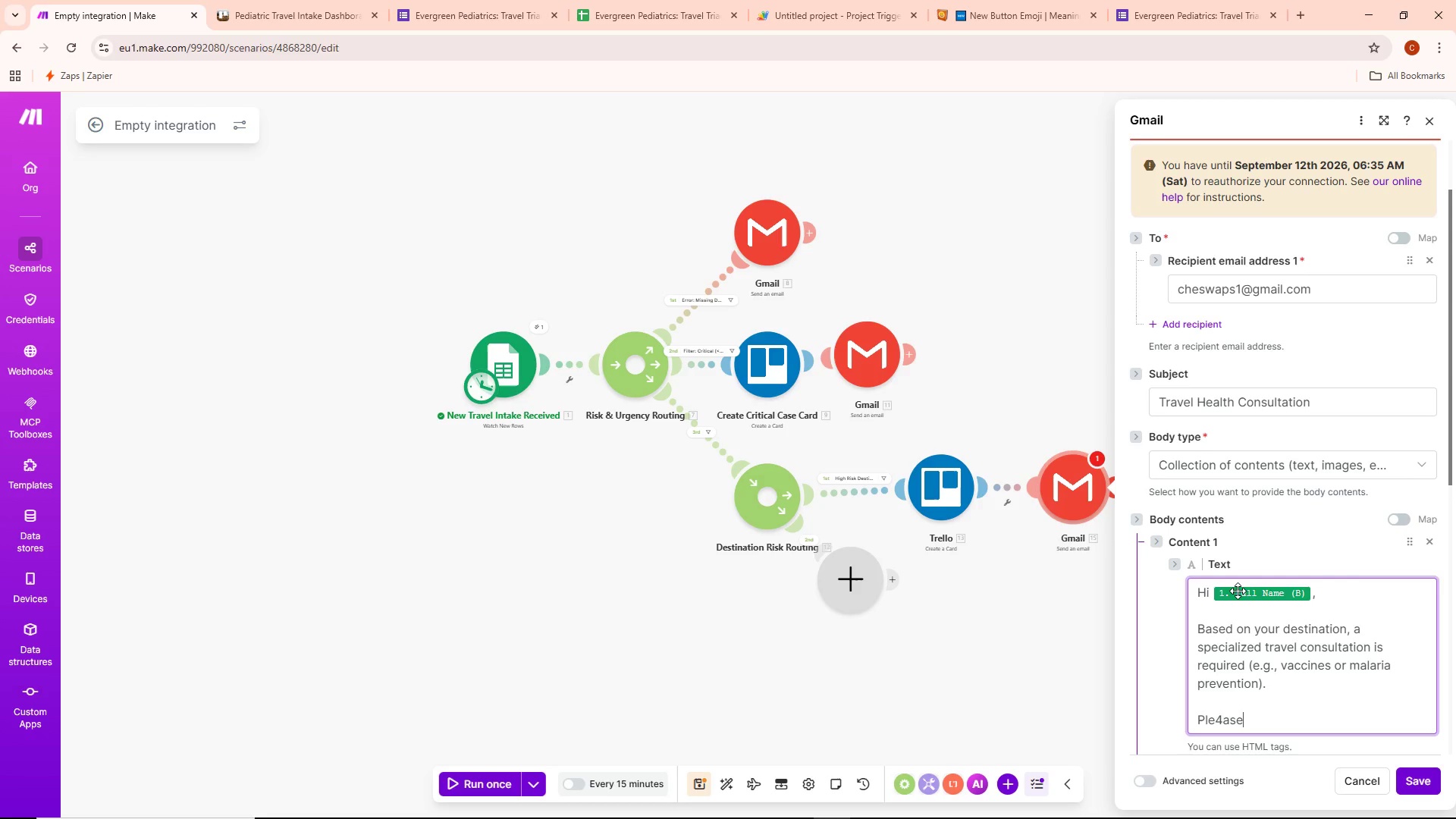 
key(Control+ControlLeft)
 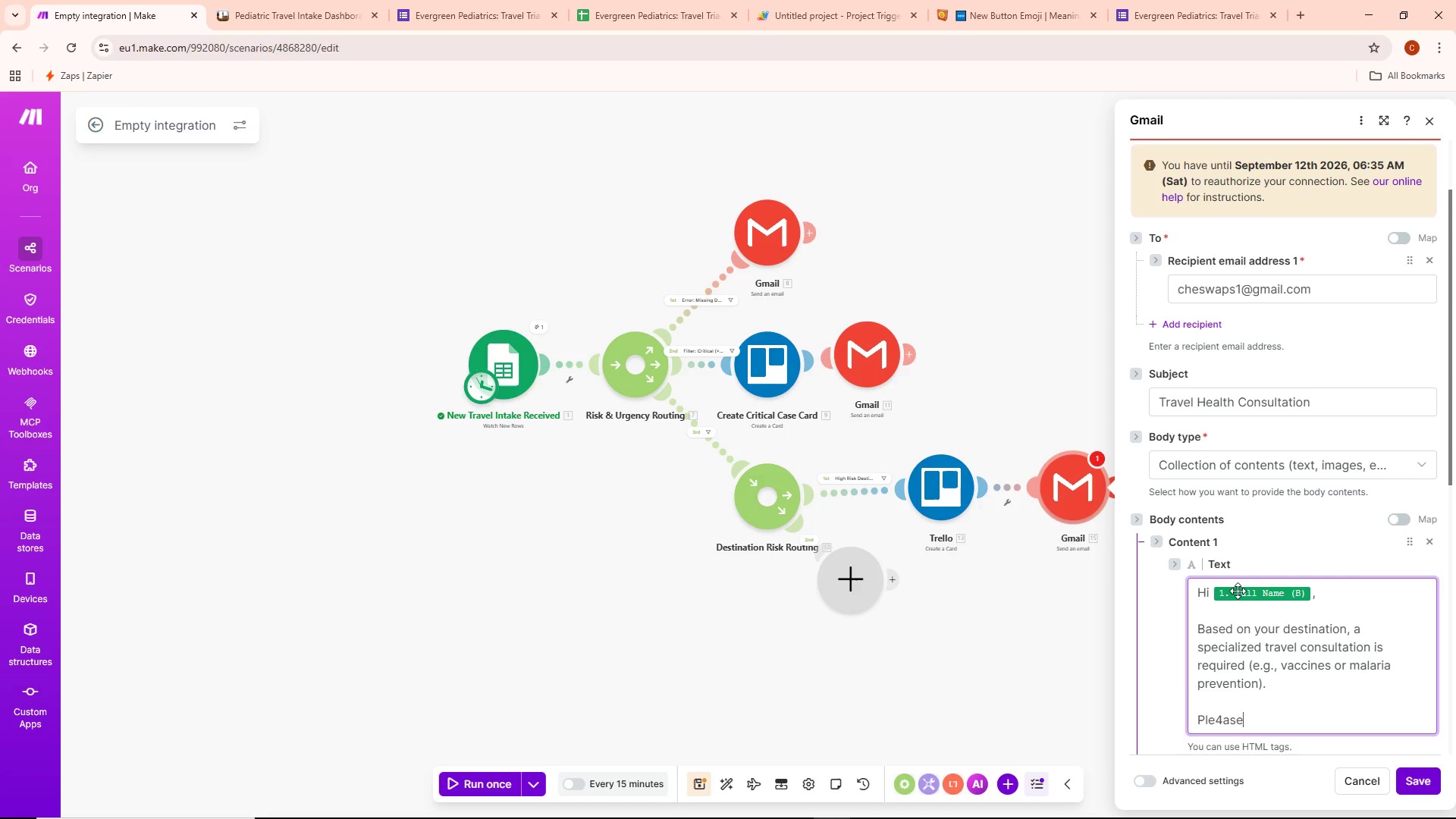 
key(Control+Backspace)
 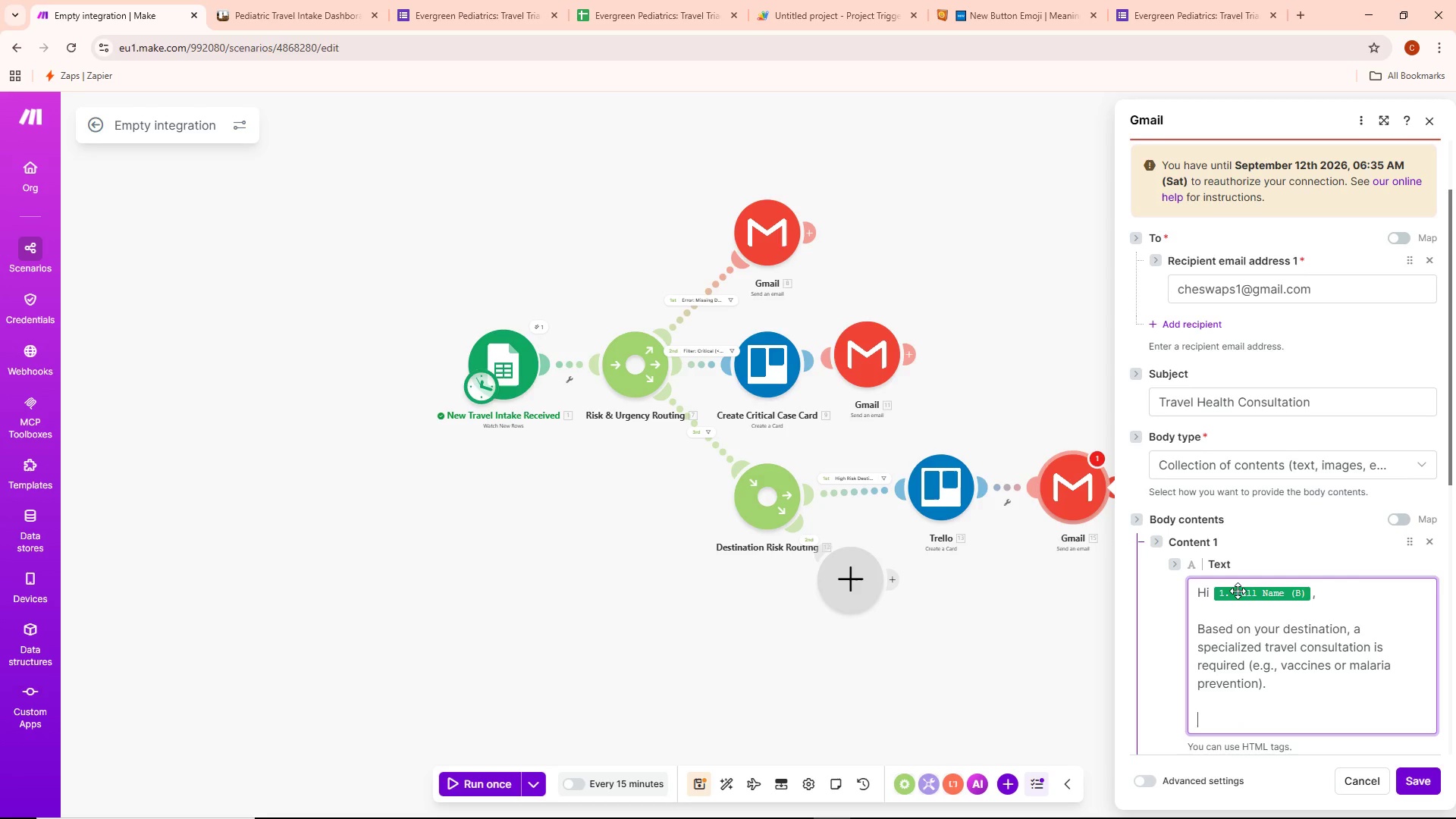 
type(Please )
 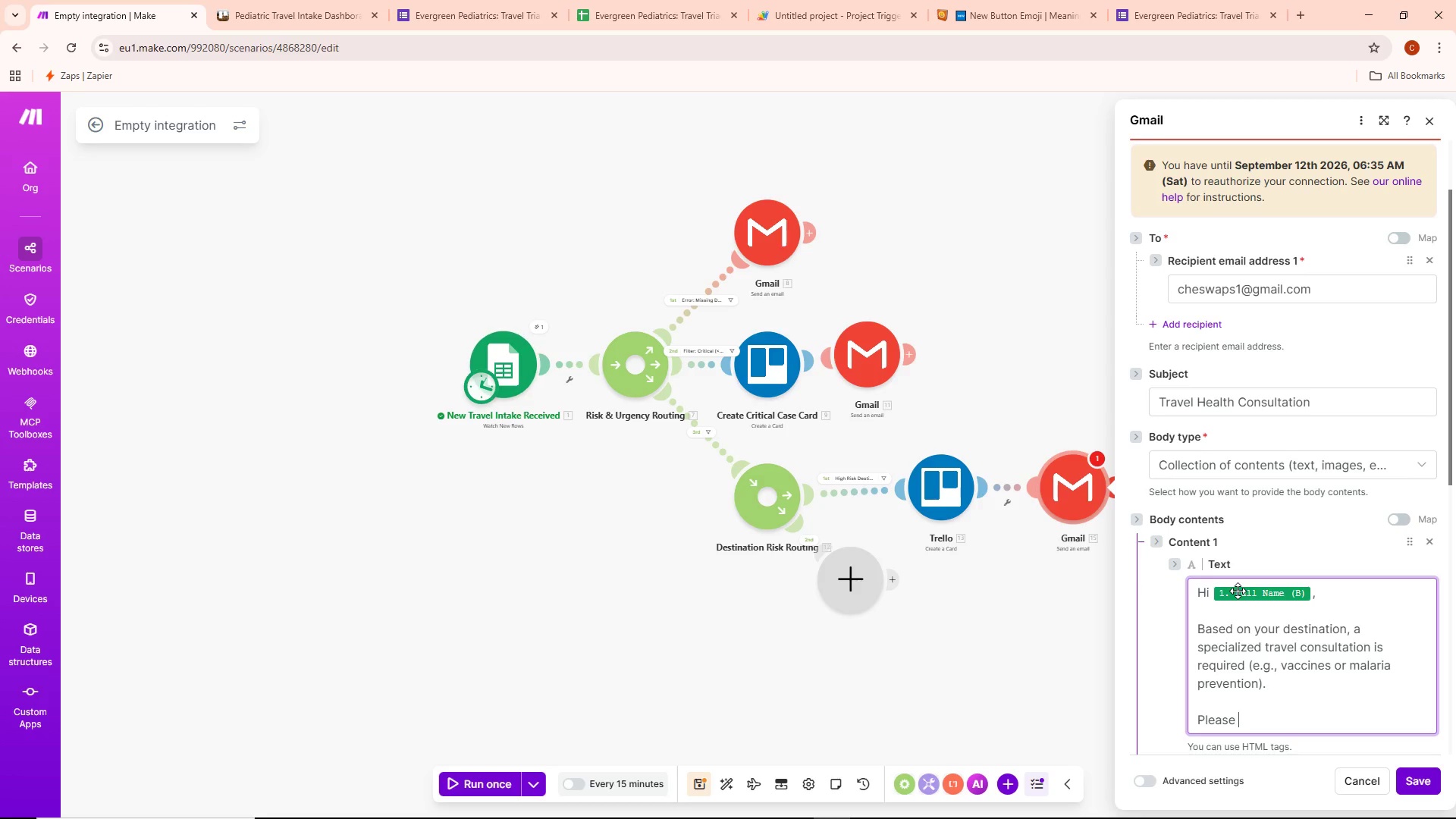 
wait(7.66)
 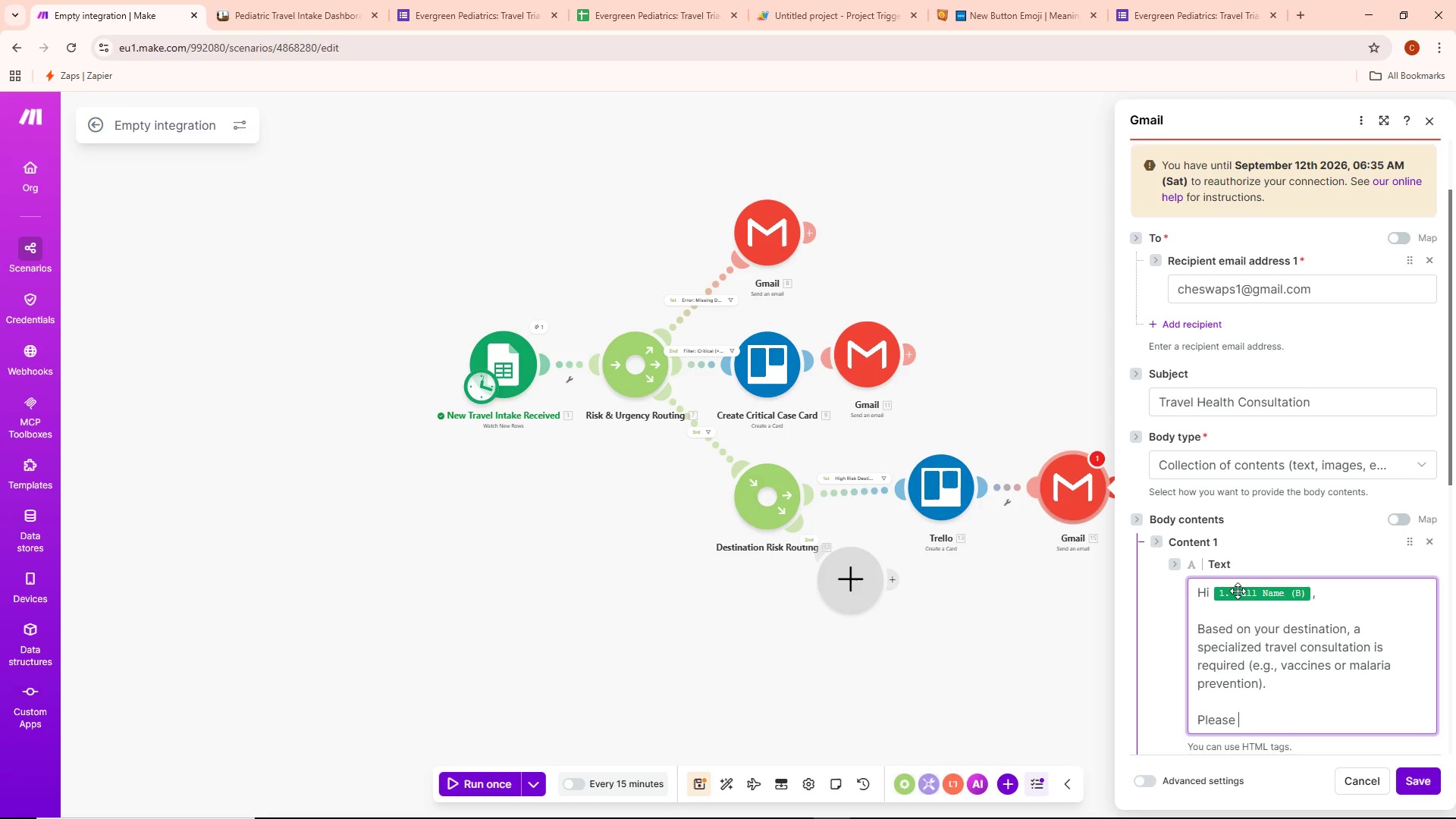 
left_click([336, 0])
 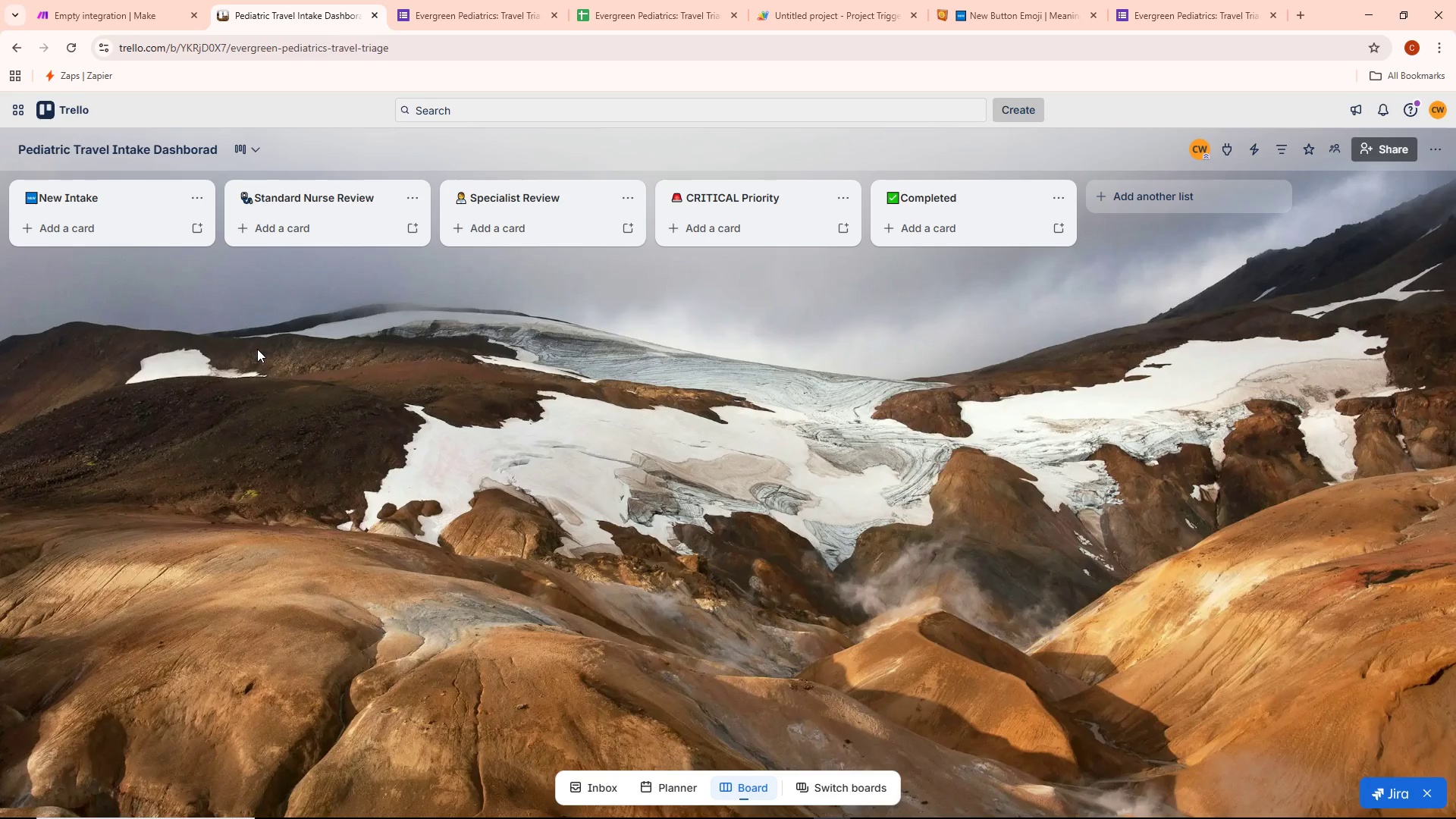 
wait(11.14)
 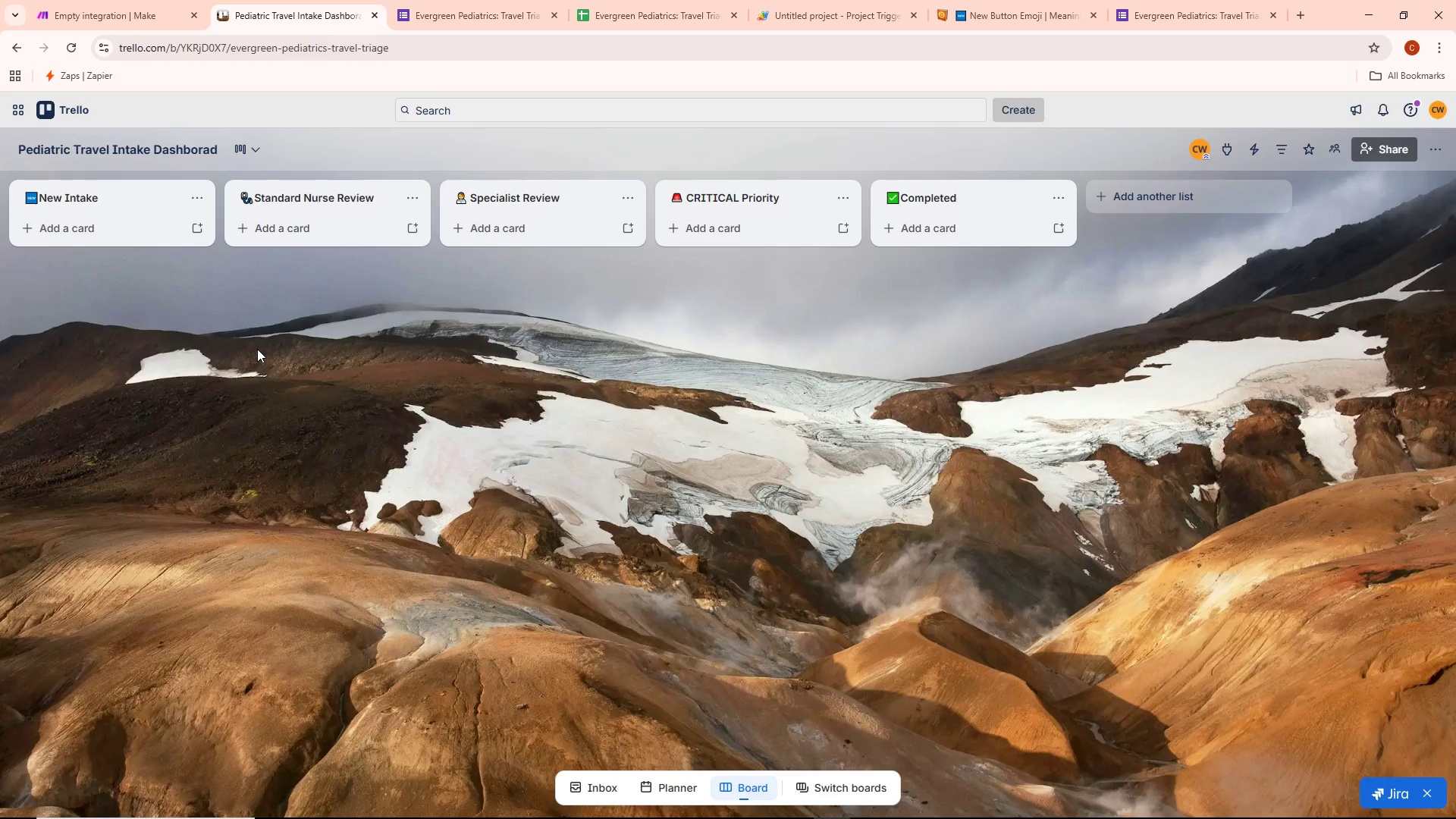 
left_click([305, 0])
 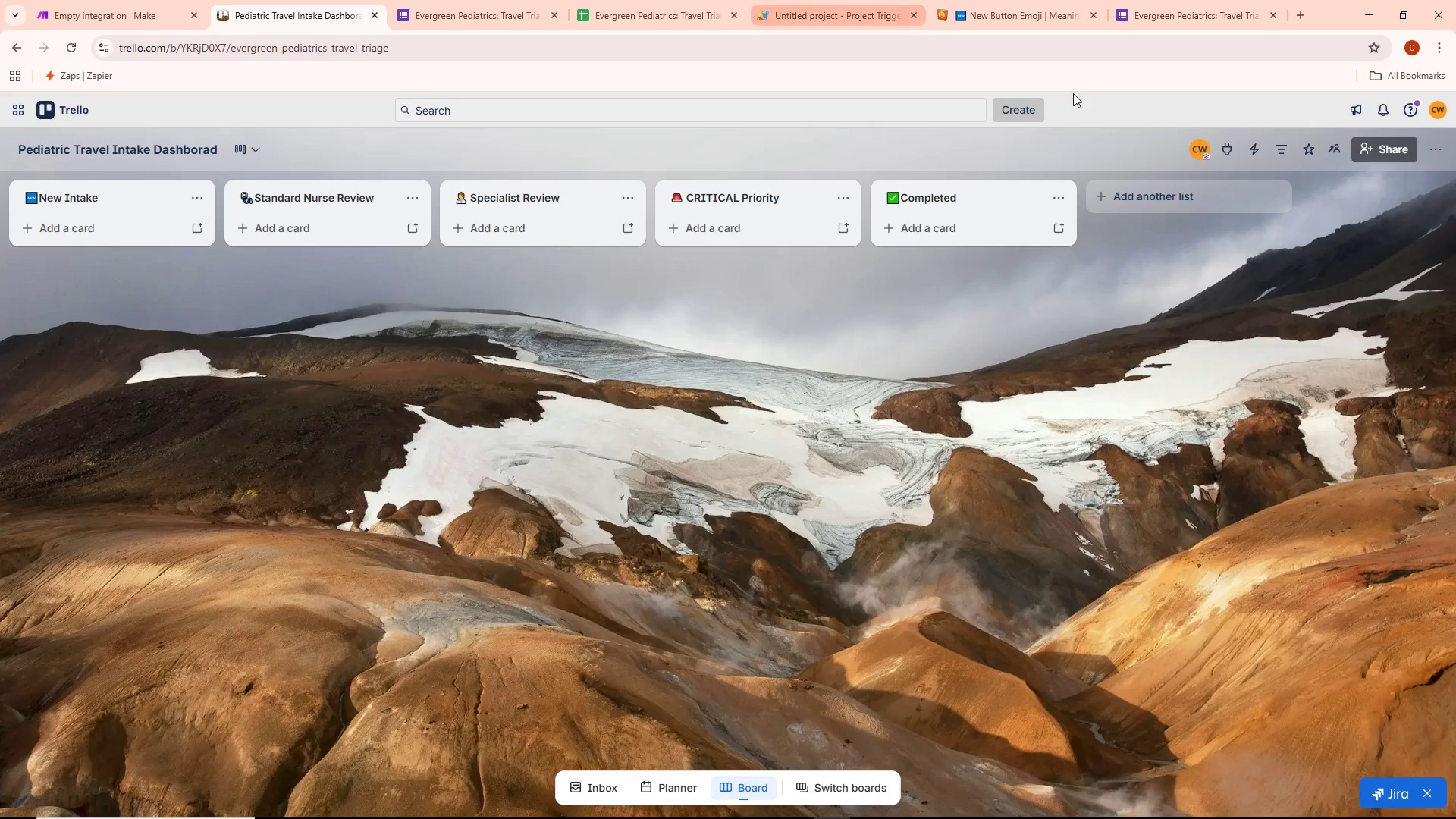 
left_click([1431, 143])
 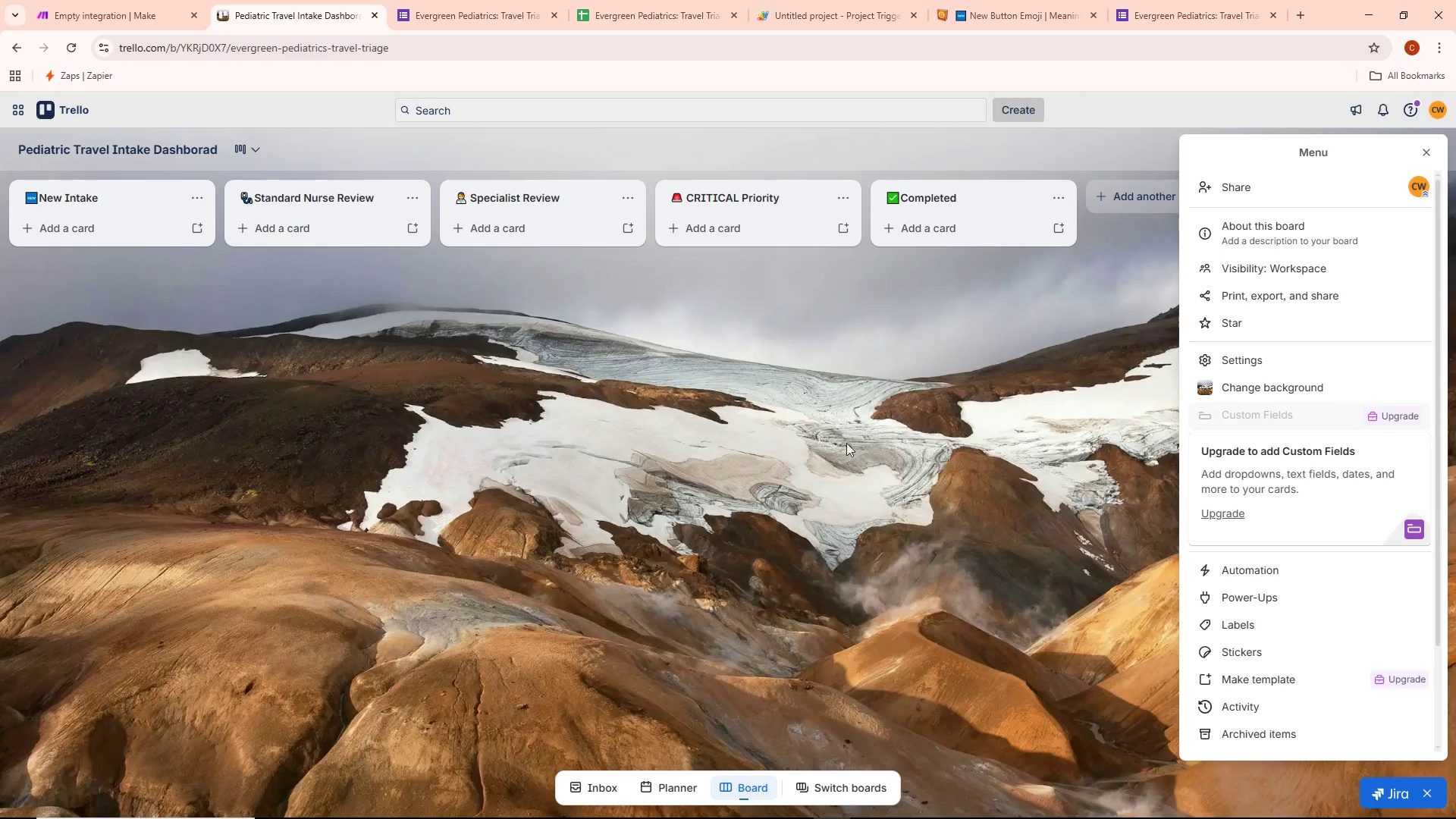 
left_click([843, 445])
 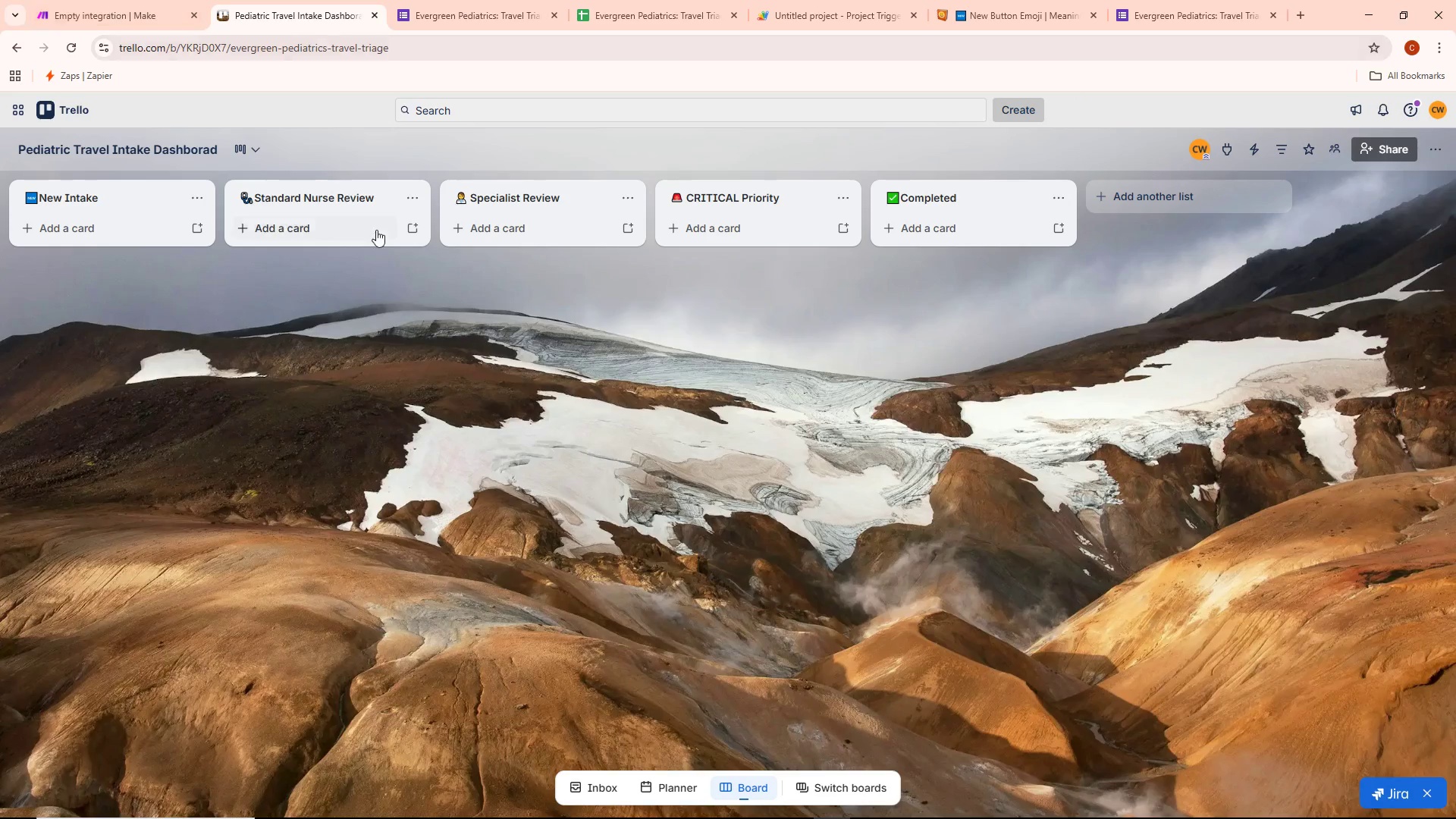 
key(Alt+AltLeft)
 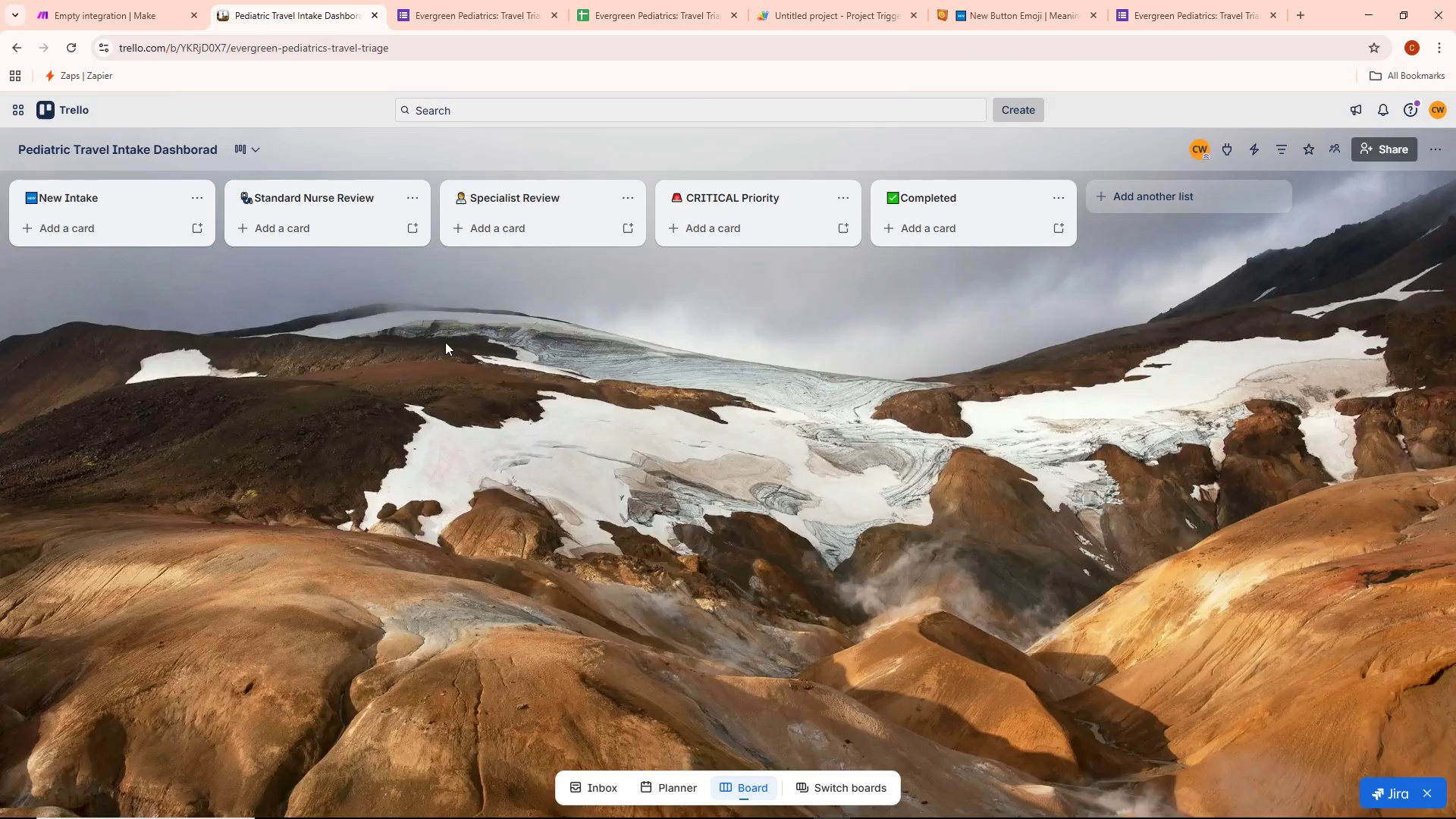 
key(Alt+Tab)